 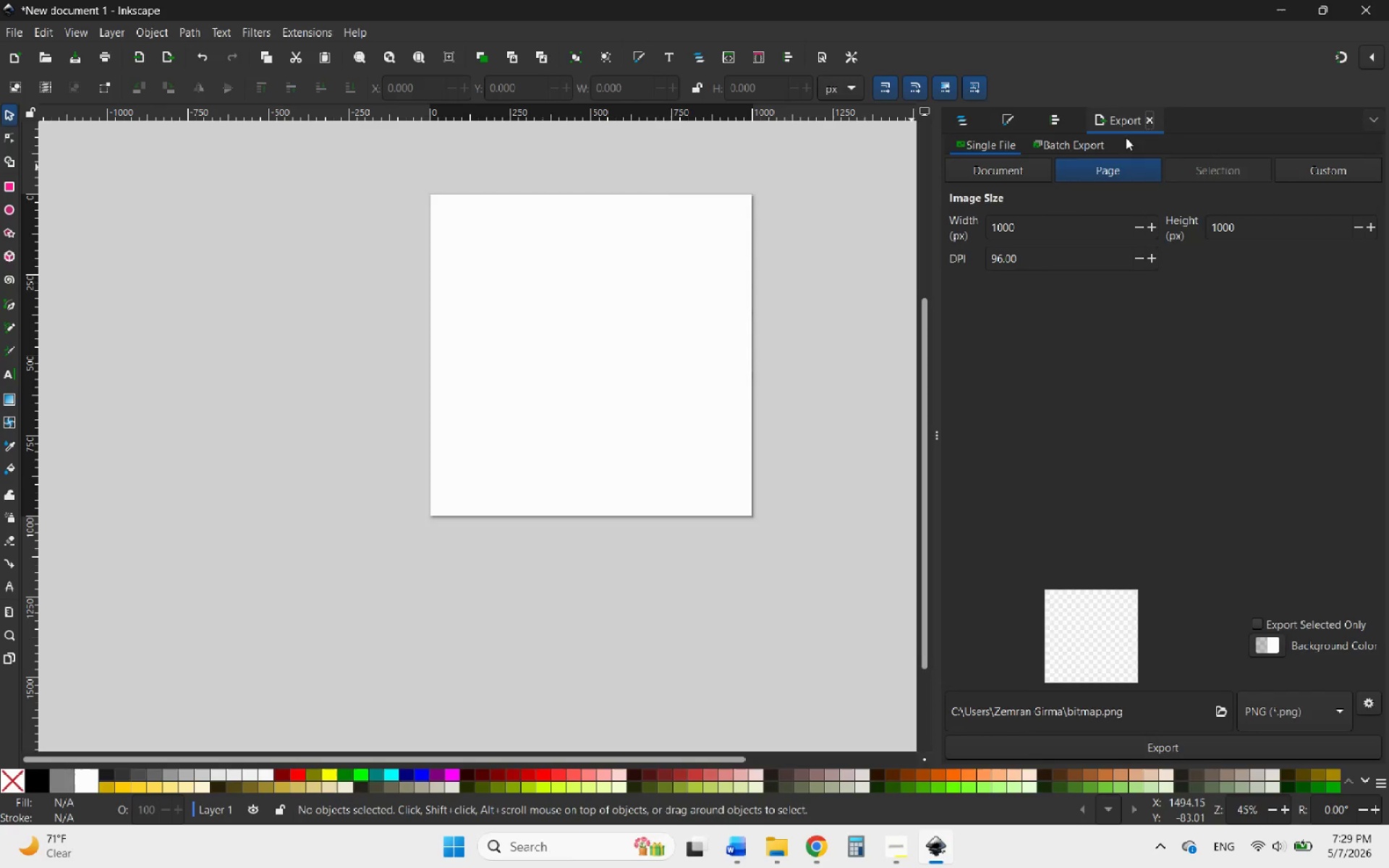 
left_click_drag(start_coordinate=[933, 187], to_coordinate=[1100, 205])
 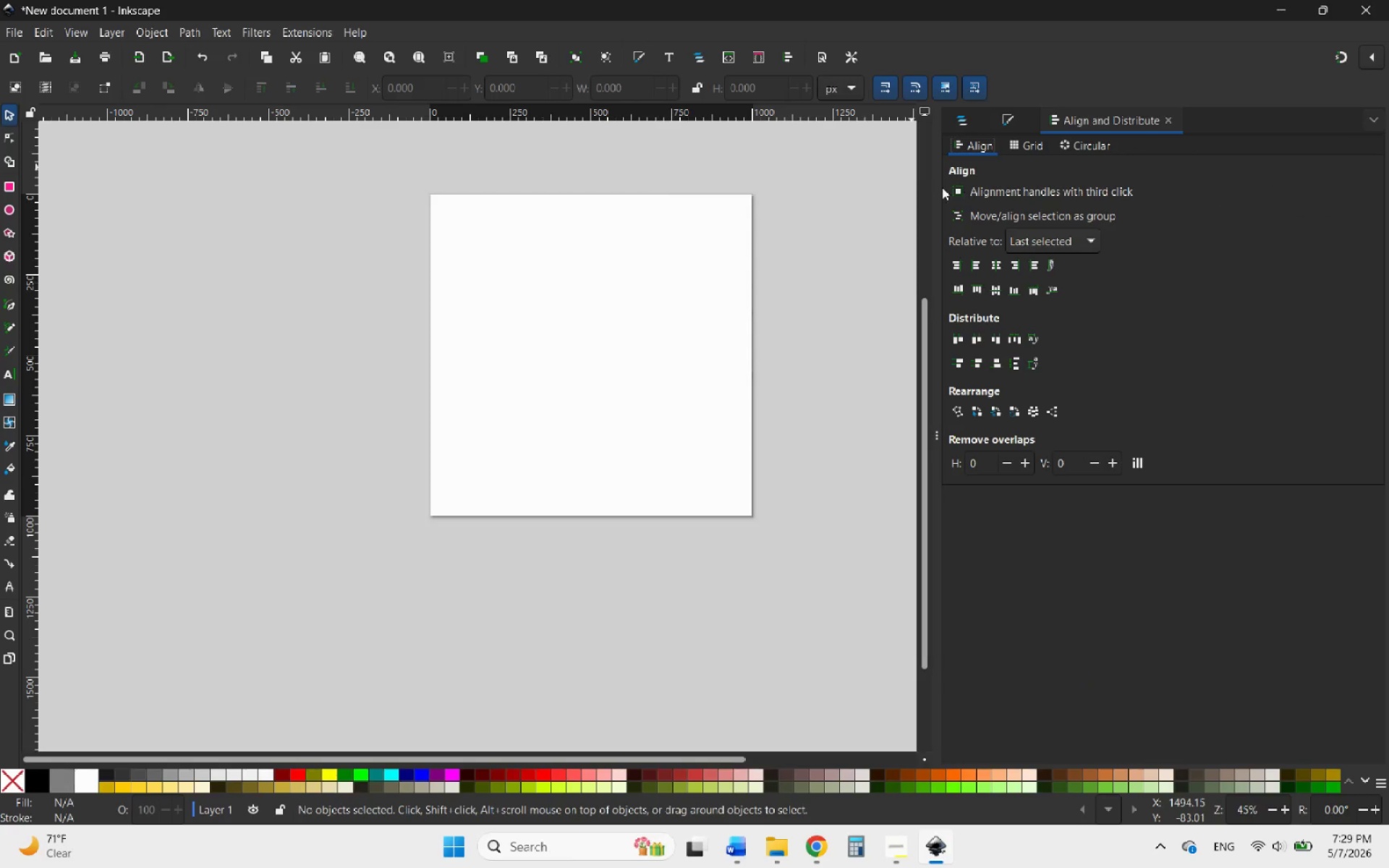 
left_click([926, 186])
 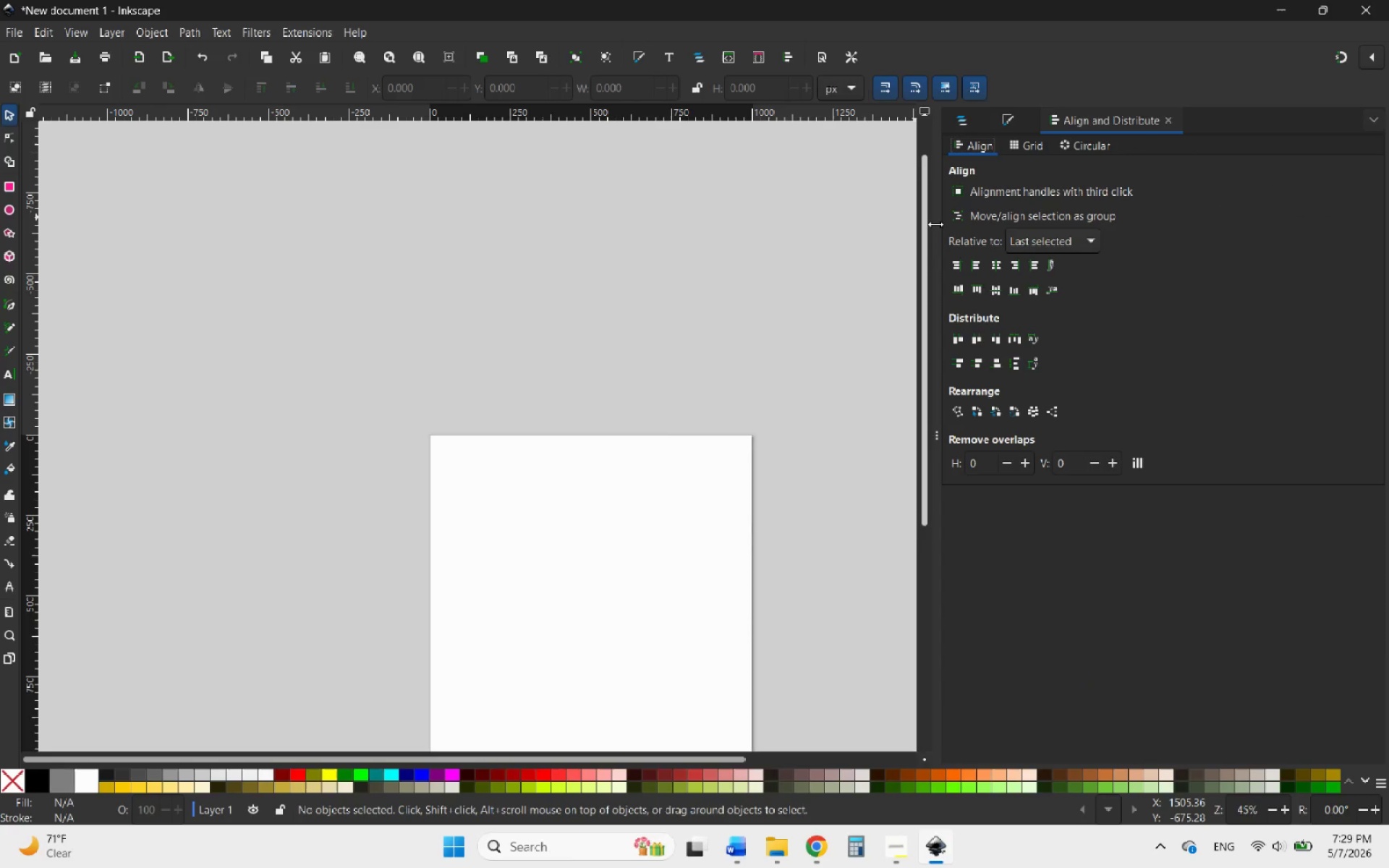 
left_click_drag(start_coordinate=[939, 224], to_coordinate=[1123, 271])
 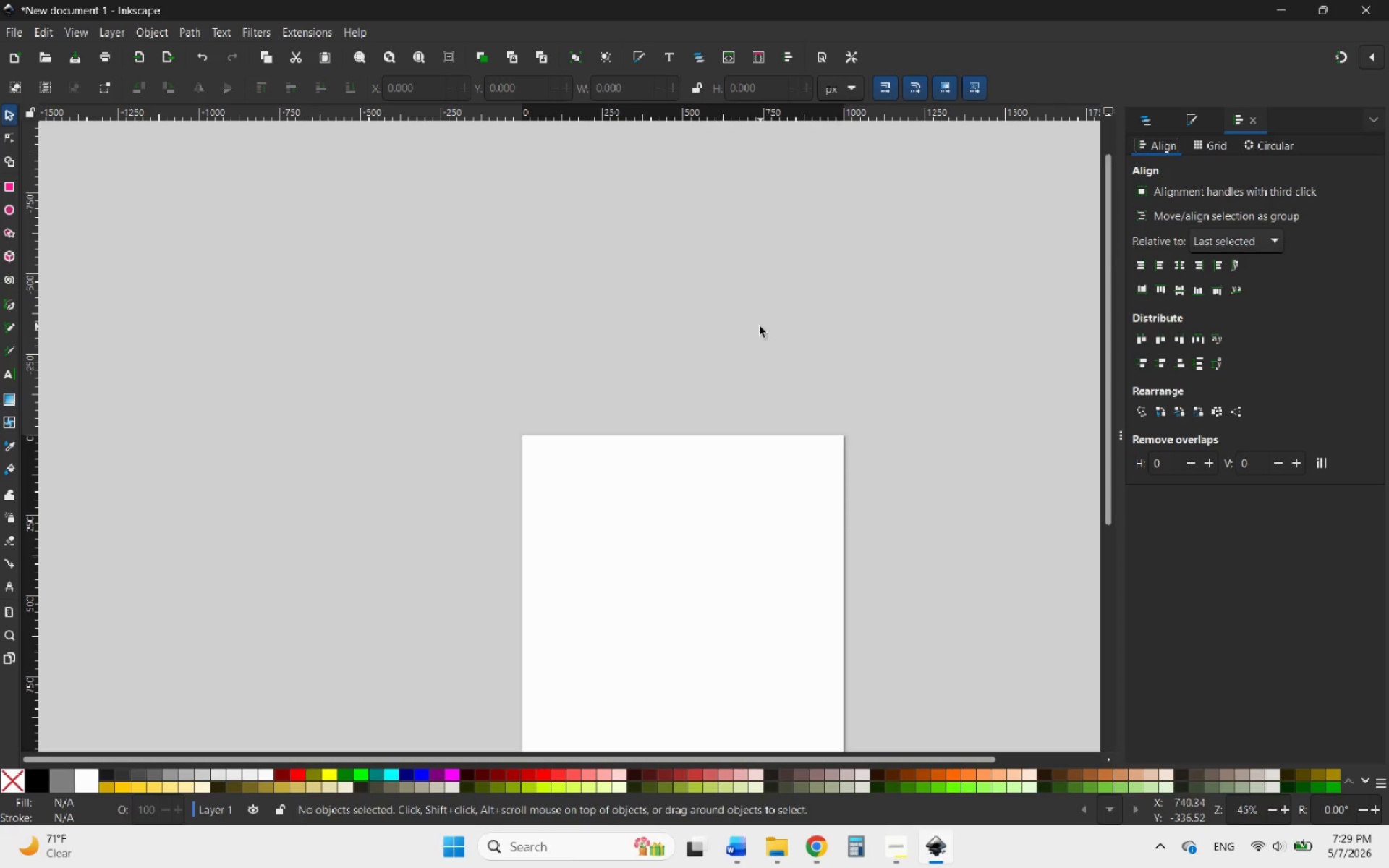 
scroll: coordinate [726, 334], scroll_direction: down, amount: 4.0
 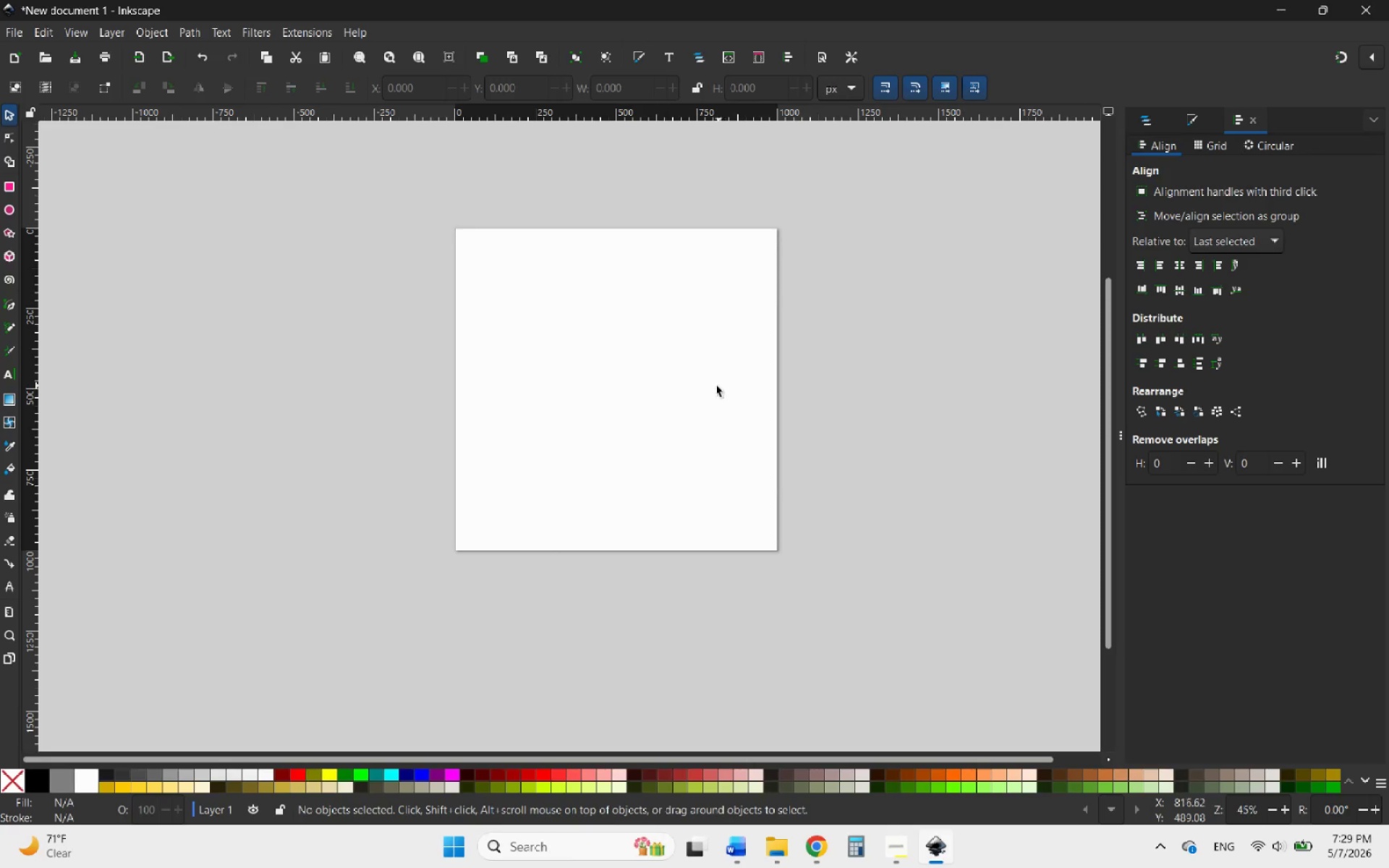 
hold_key(key=ControlLeft, duration=0.97)
scroll: coordinate [702, 357], scroll_direction: up, amount: 1.0
 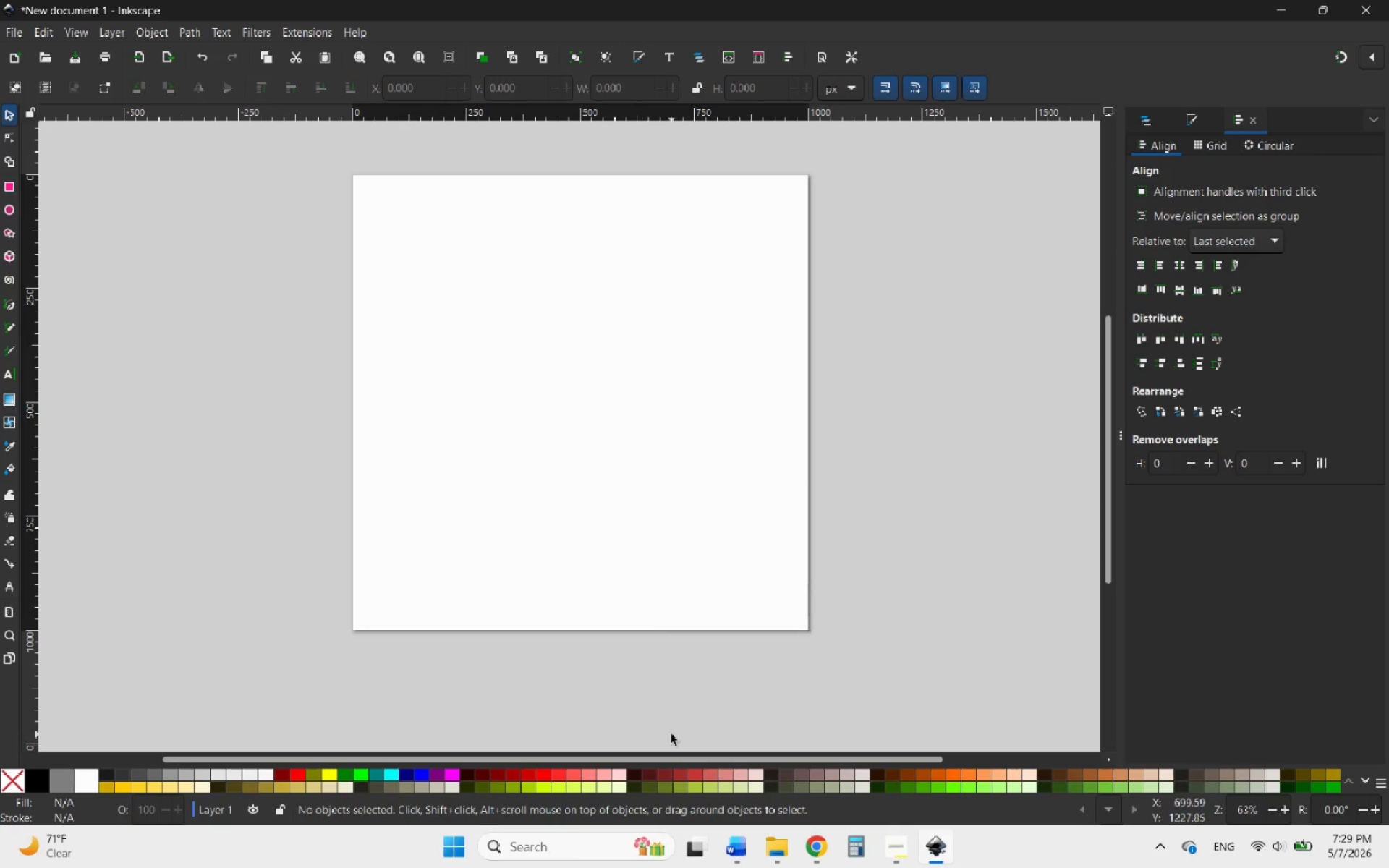 
left_click([901, 842])